 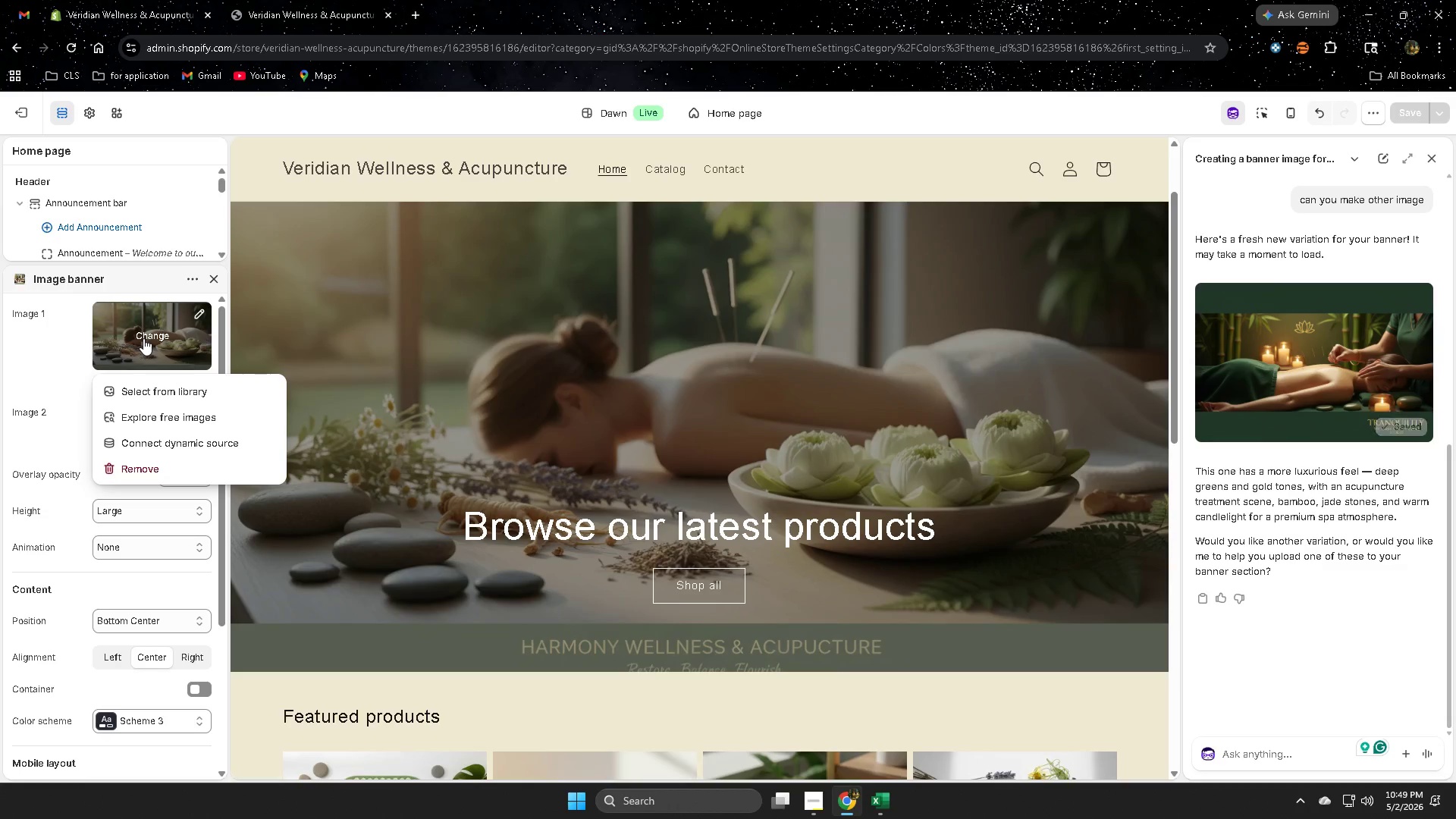 
left_click([146, 394])
 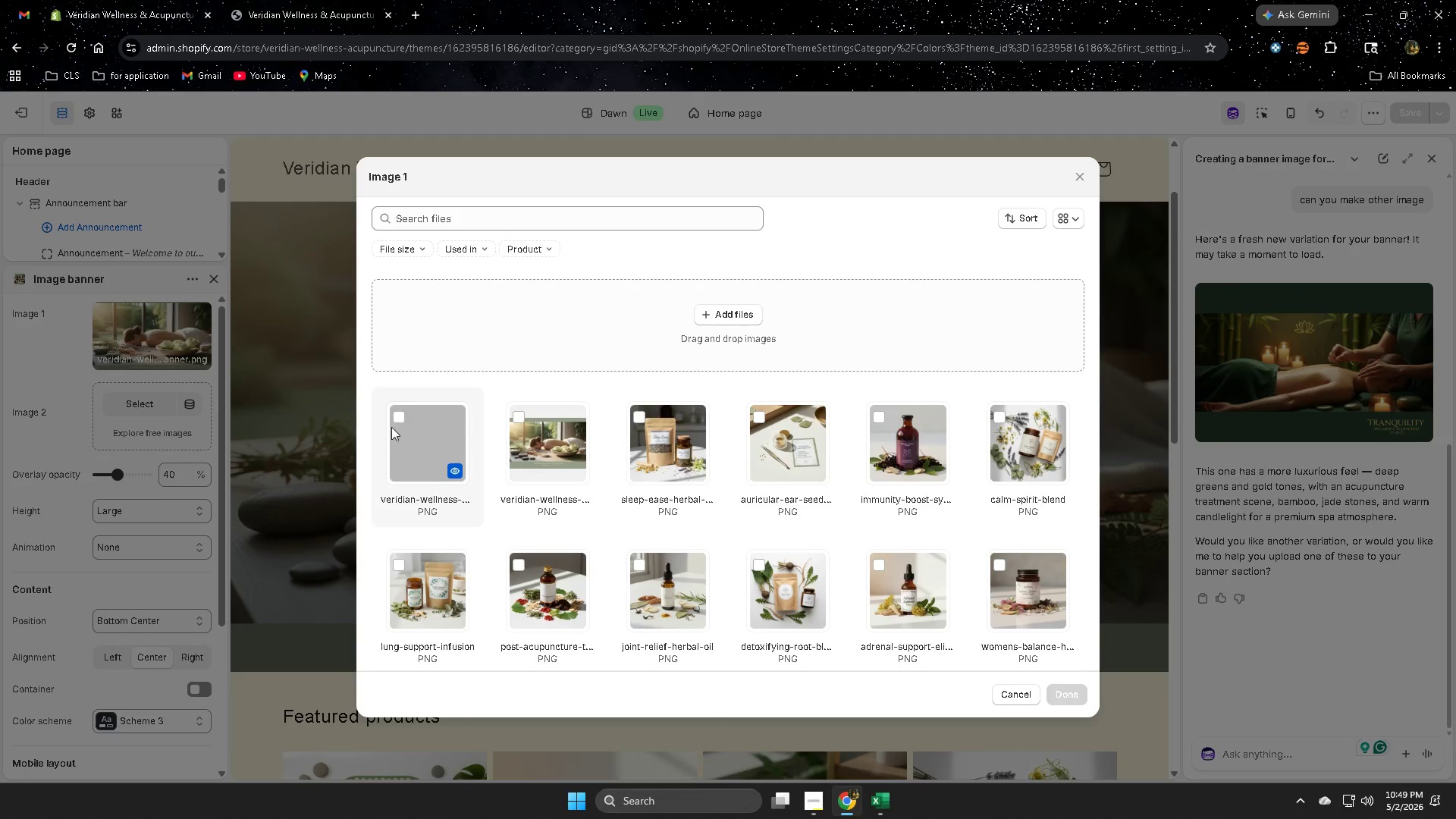 
left_click([400, 419])
 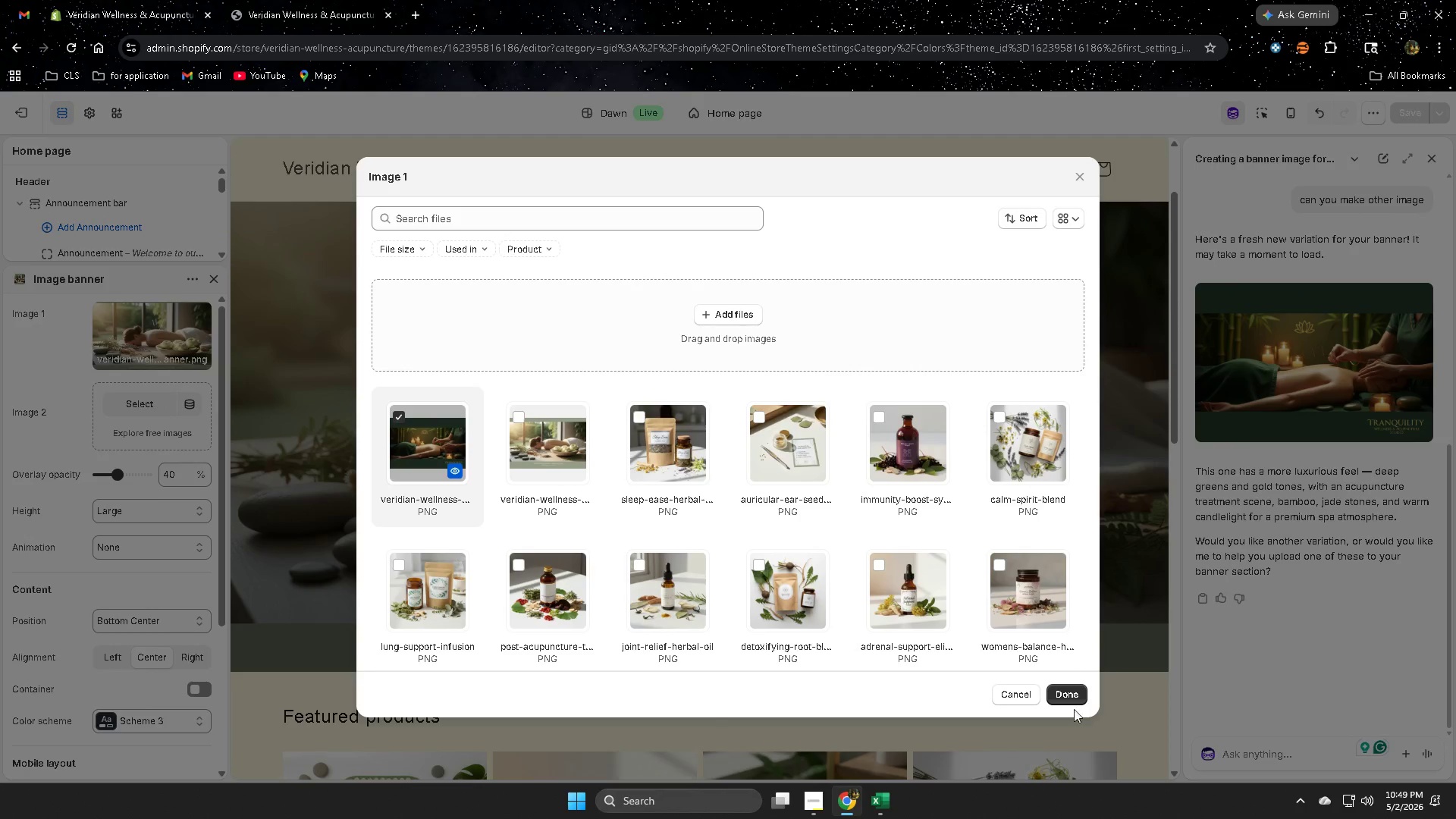 
left_click([1067, 693])
 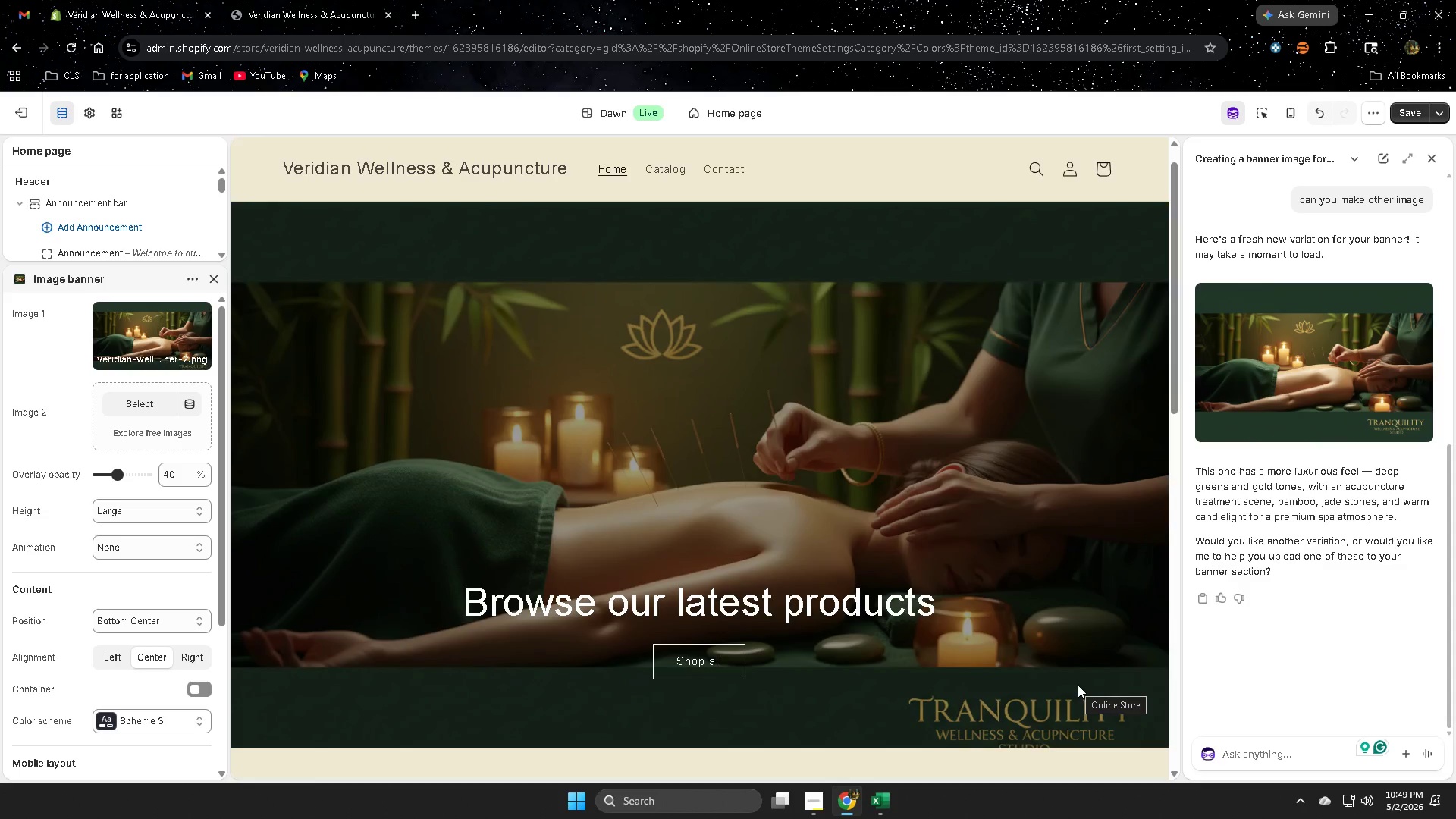 
wait(5.84)
 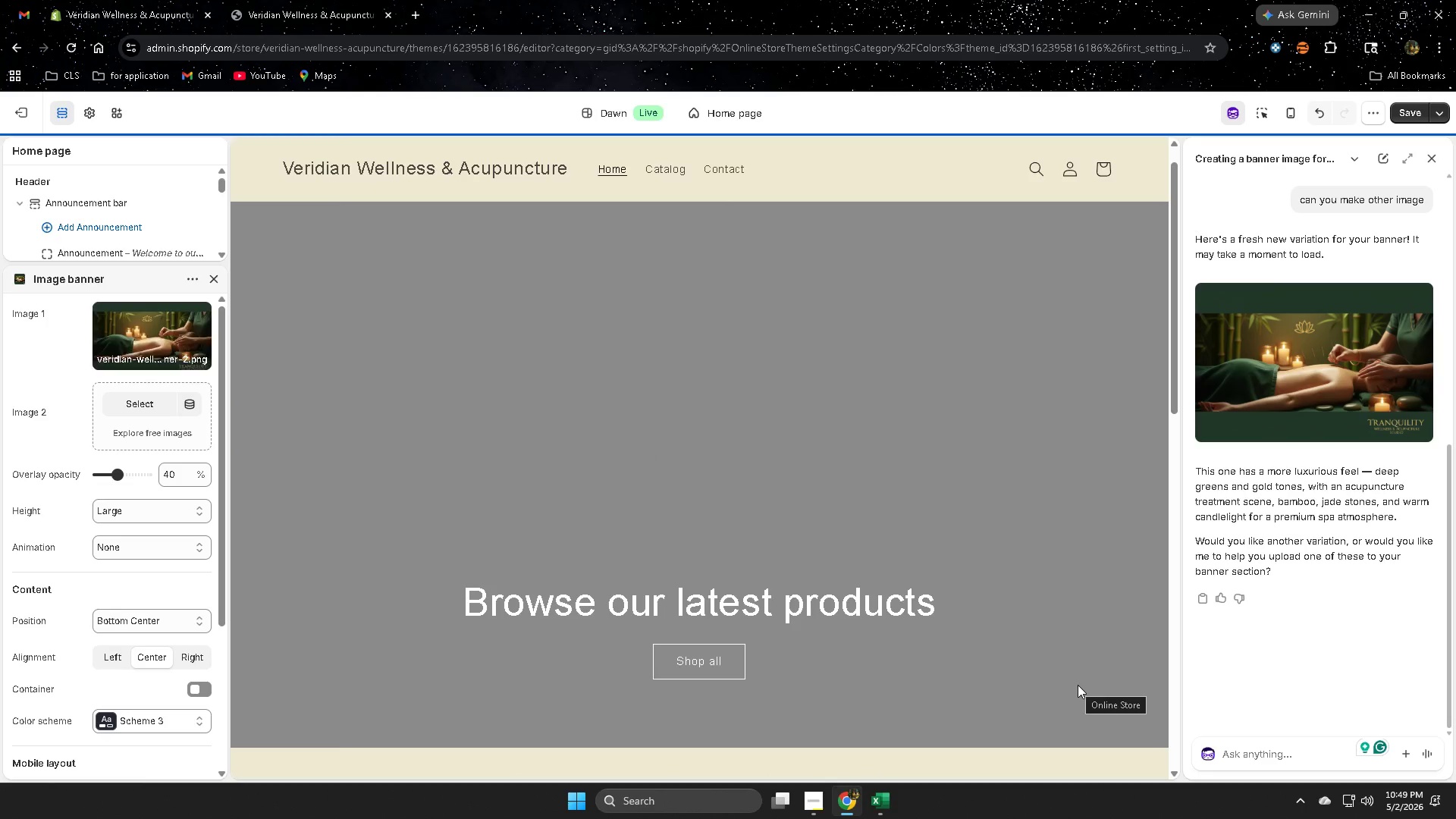 
scroll: coordinate [1131, 595], scroll_direction: down, amount: 1.0